 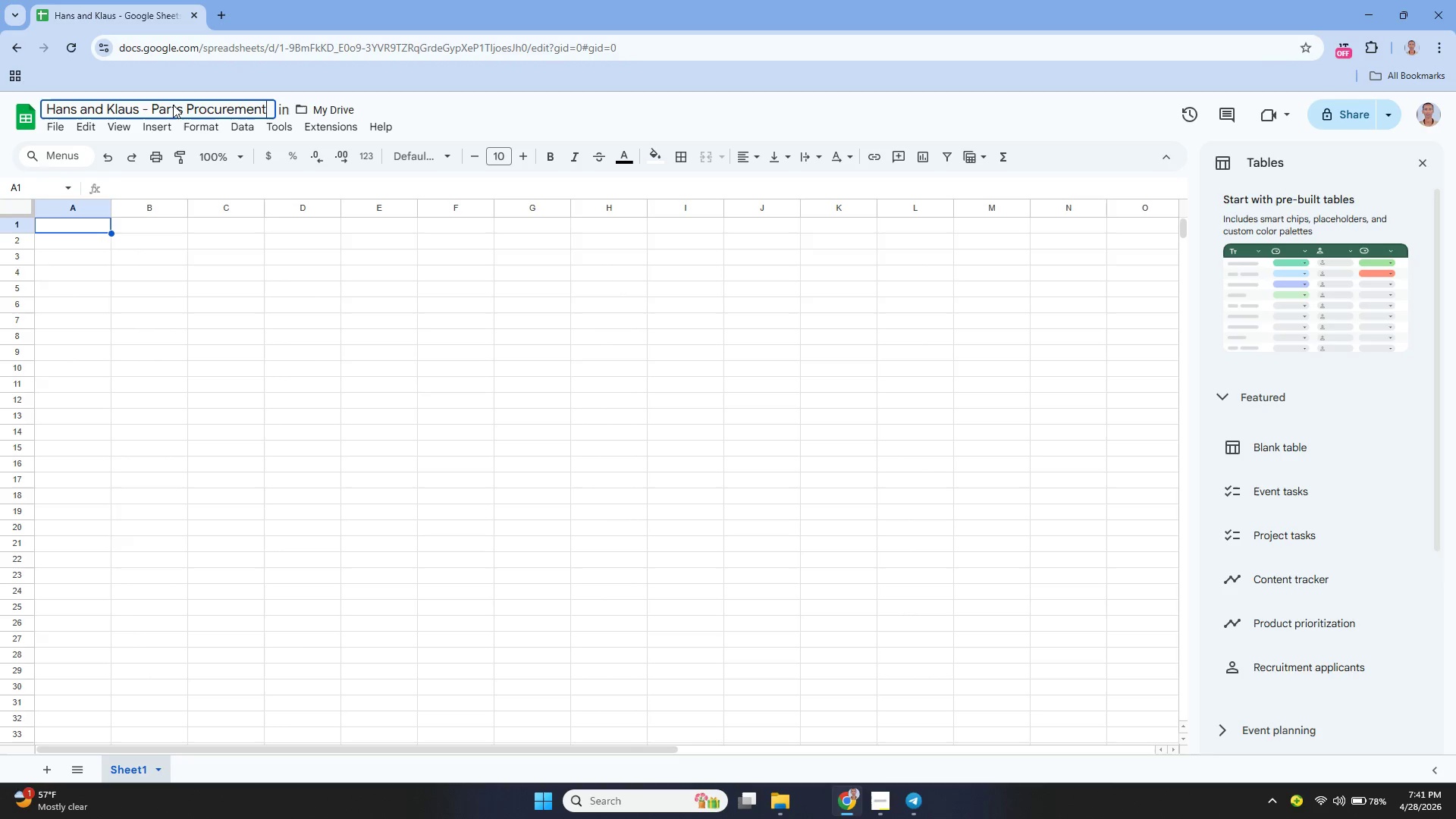 
hold_key(key=ShiftLeft, duration=0.41)
 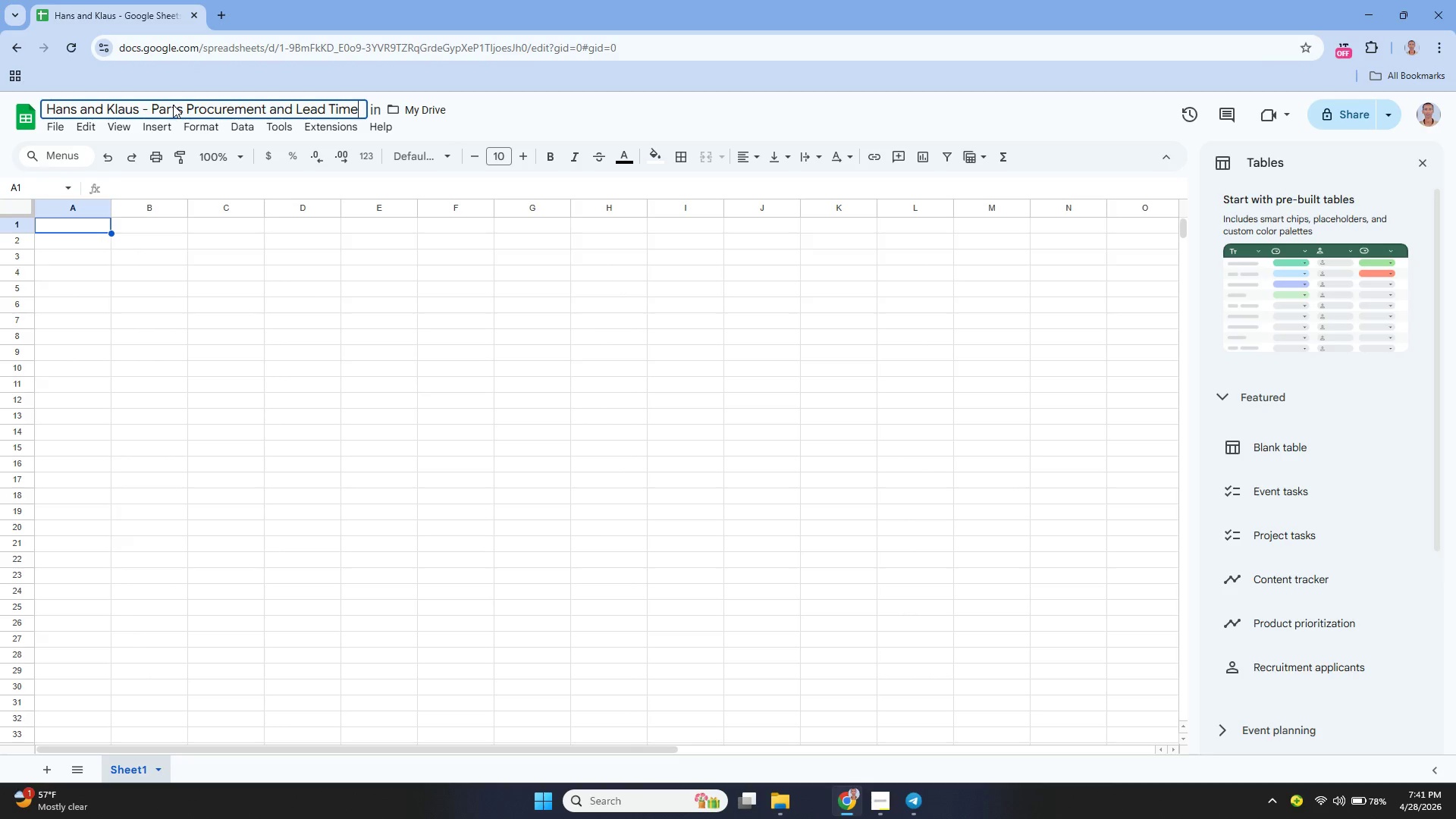 
hold_key(key=ShiftLeft, duration=0.47)
 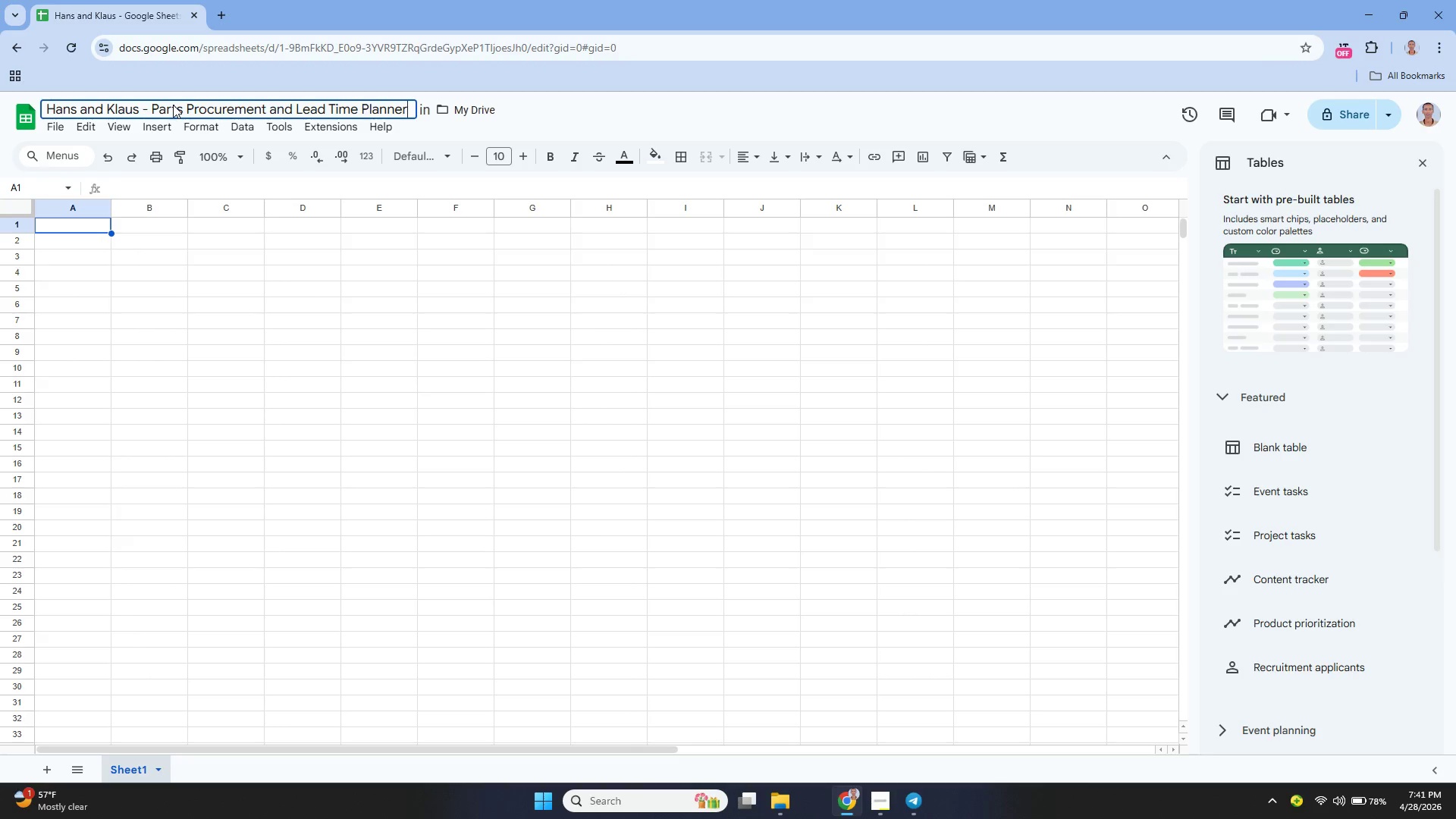 
key(Enter)
 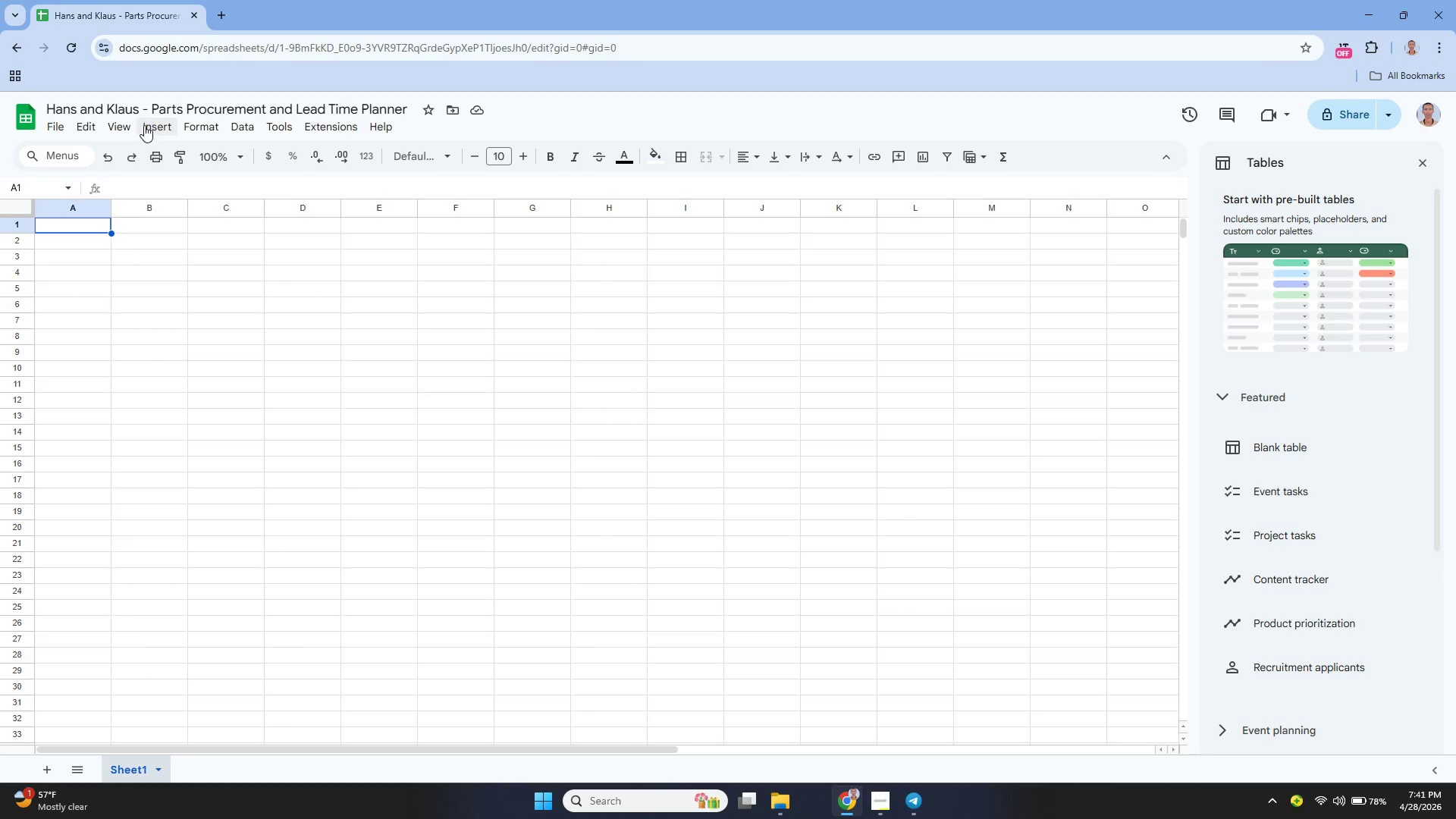 
wait(12.37)
 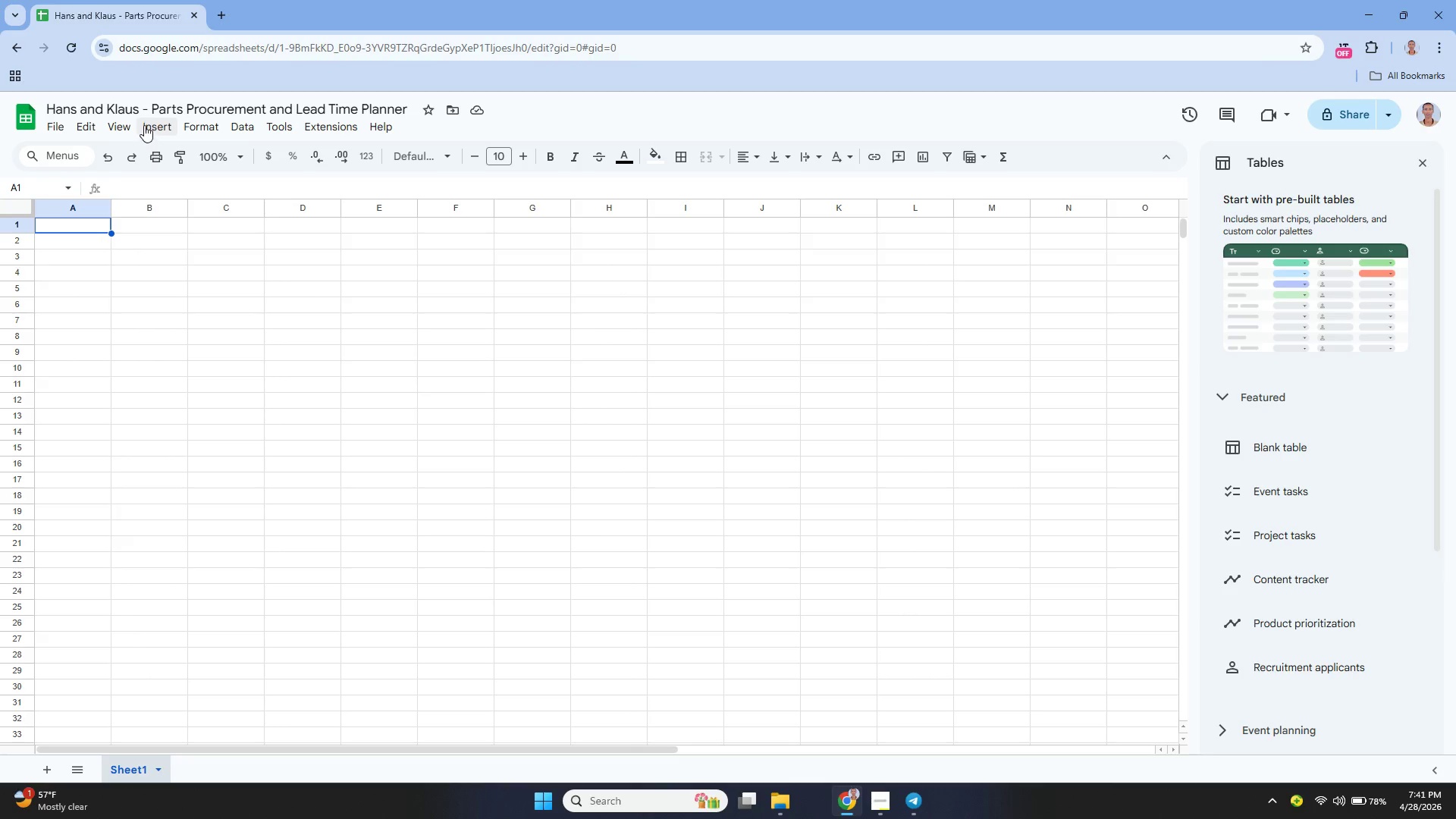 
mouse_move([271, 140])
 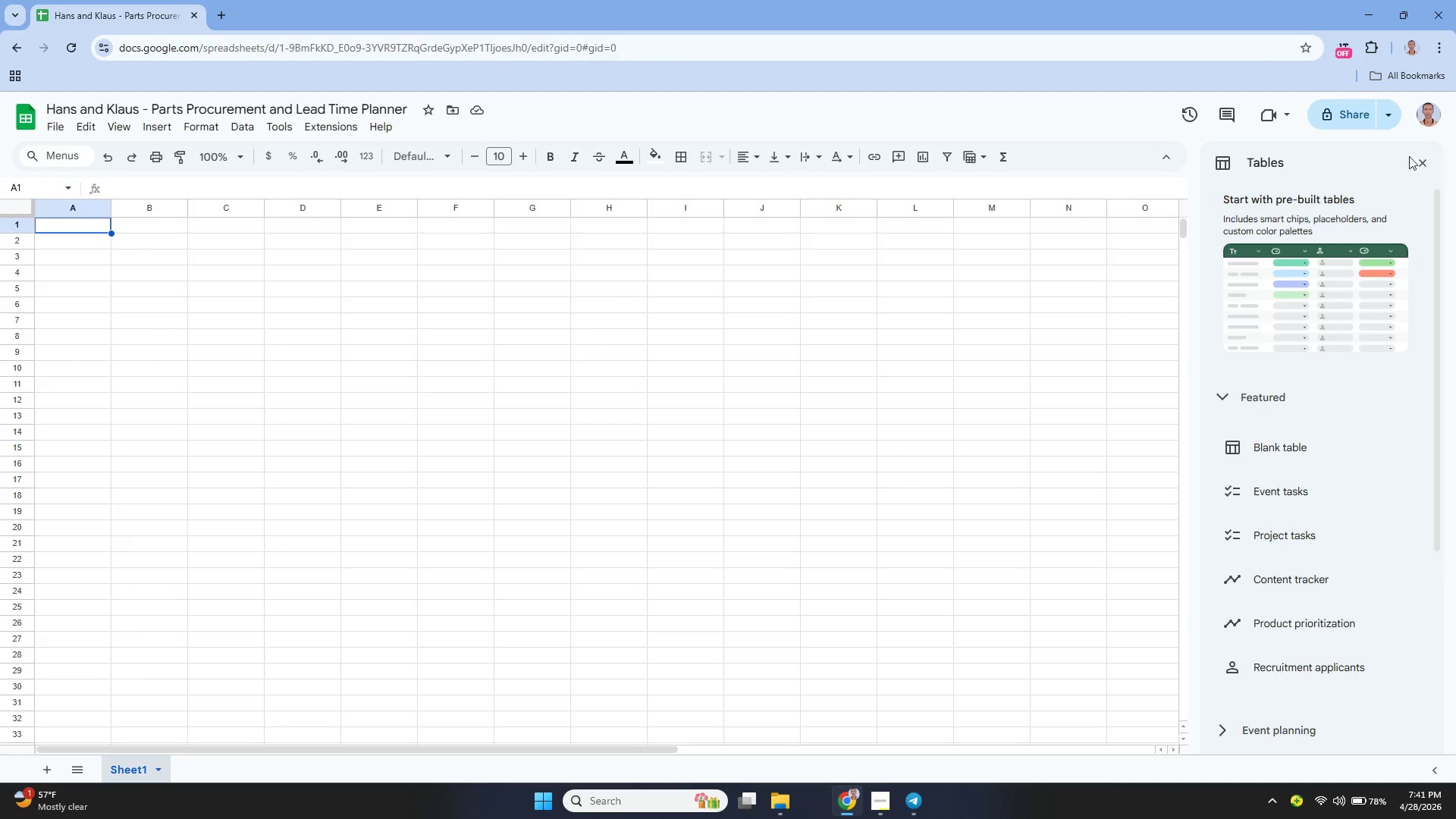 
wait(5.18)
 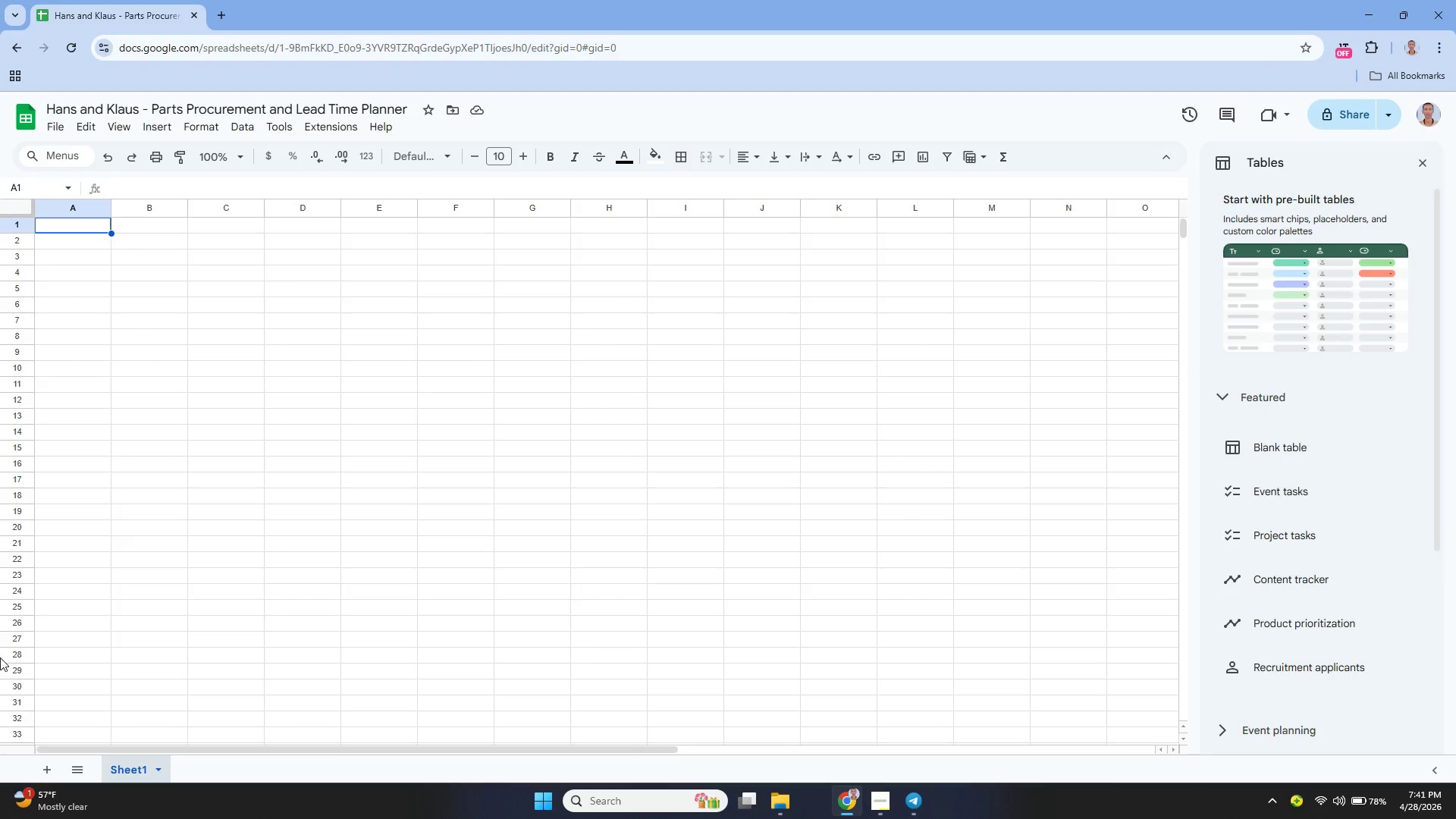 
left_click([1423, 162])
 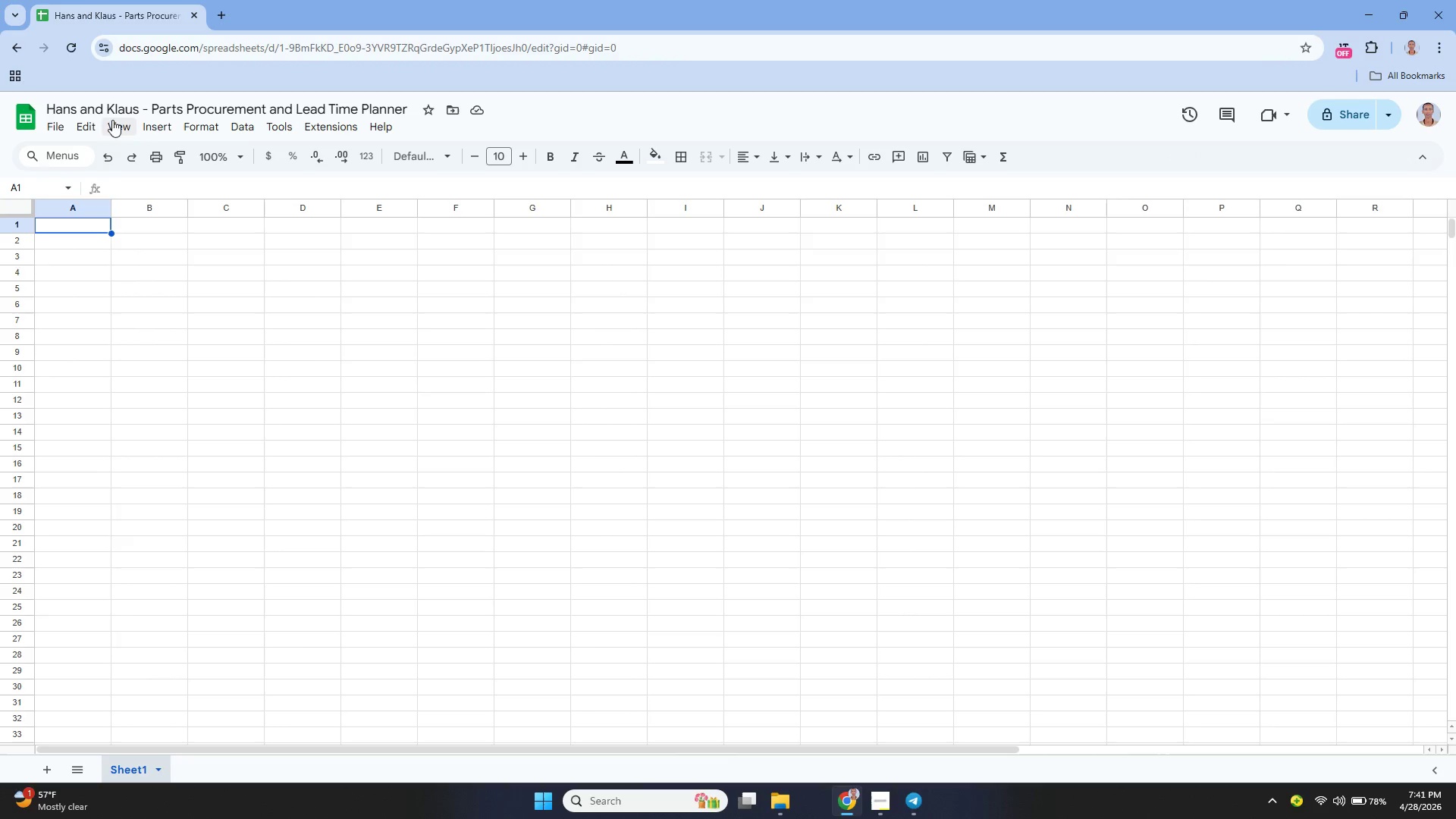 
left_click([59, 122])
 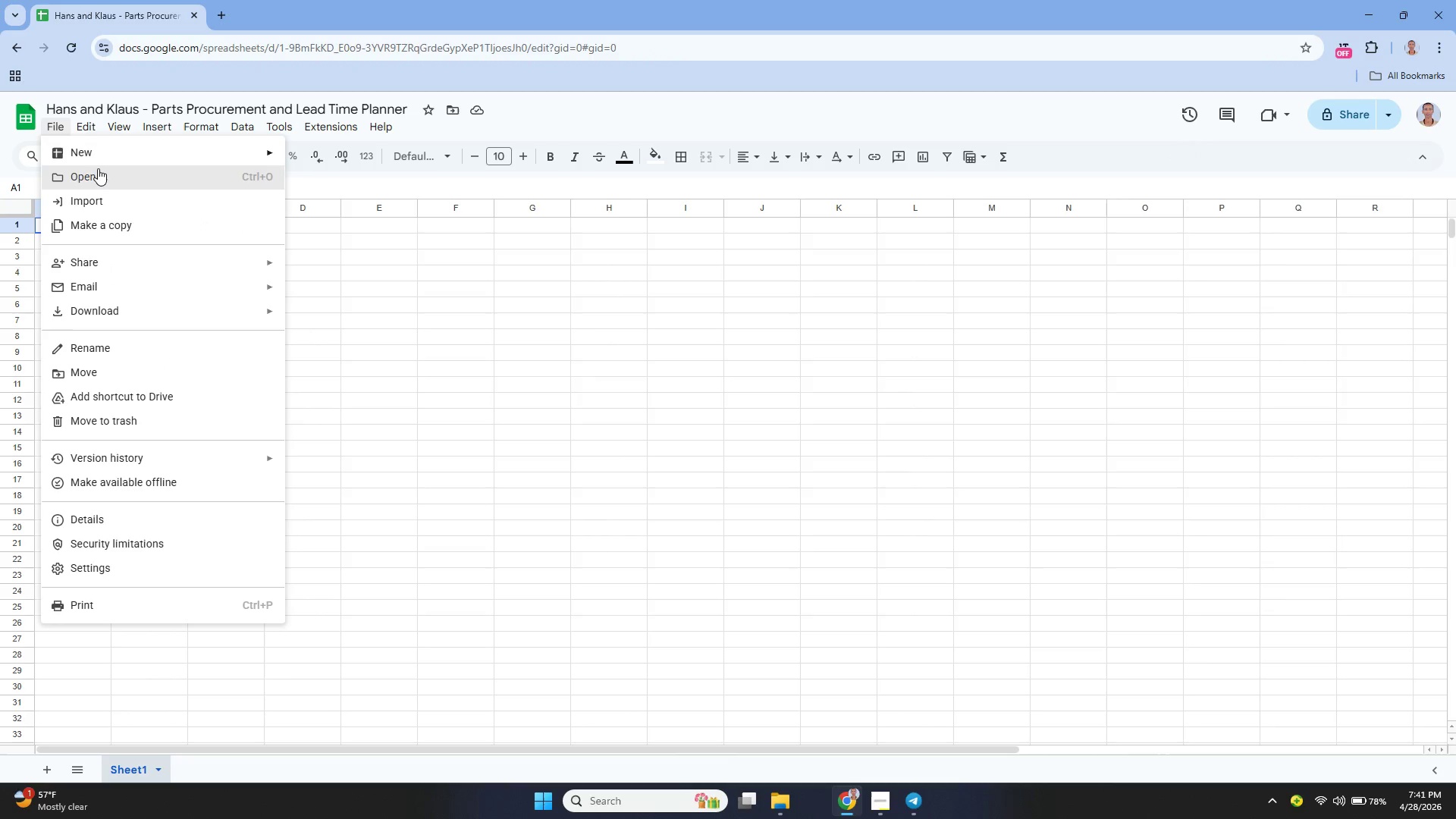 
left_click([99, 172])
 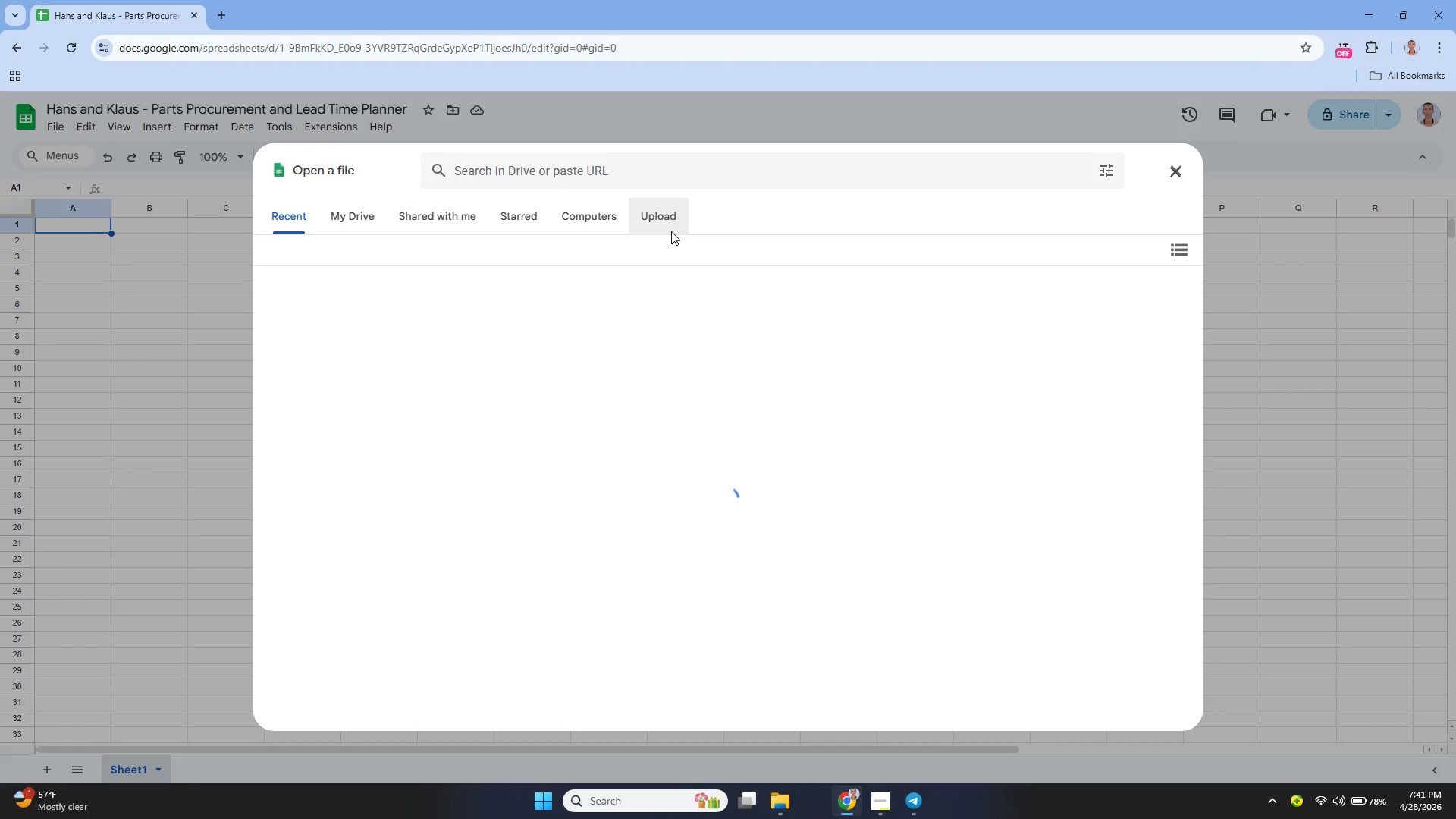 
left_click([664, 222])
 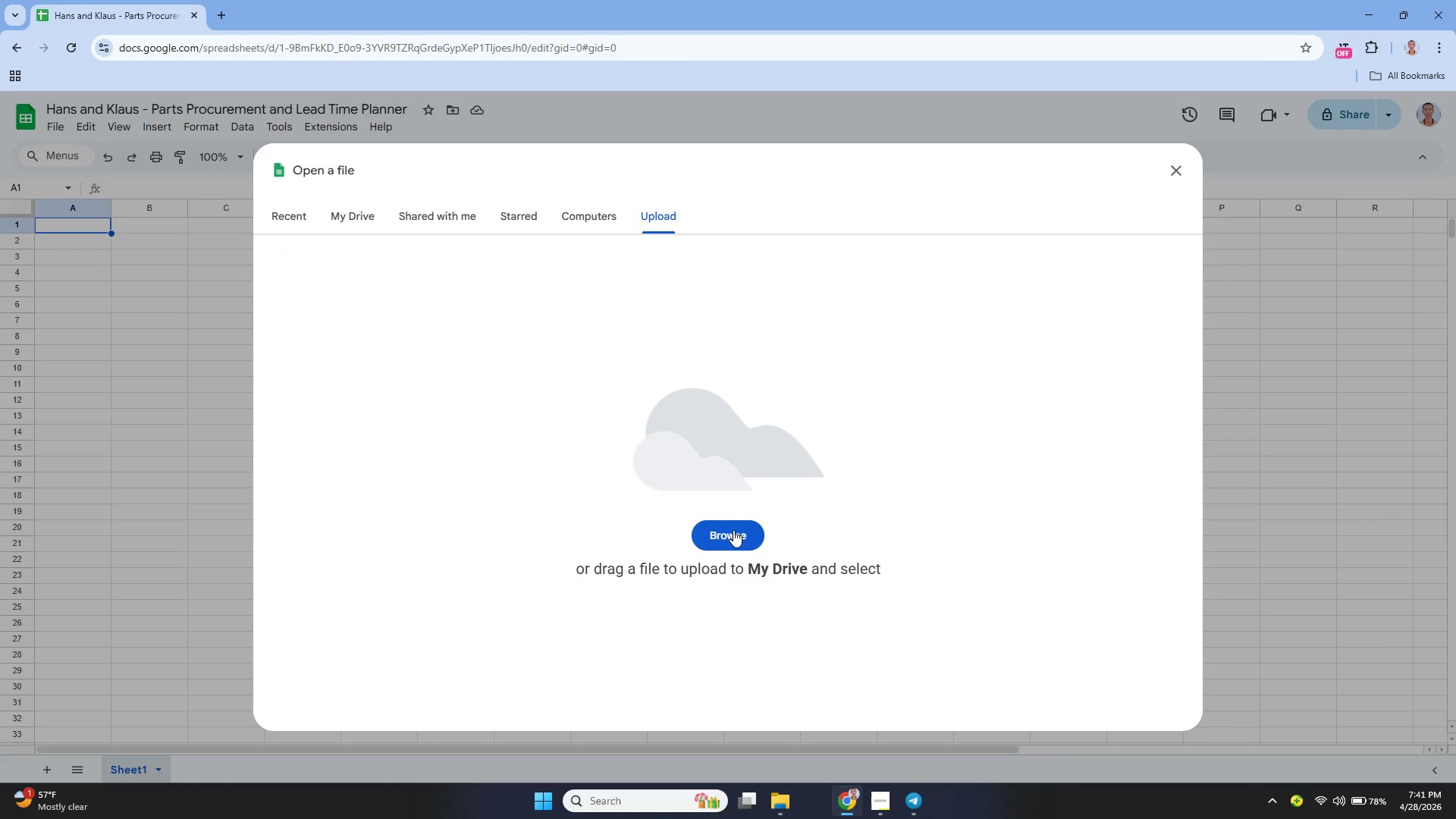 
left_click([734, 533])
 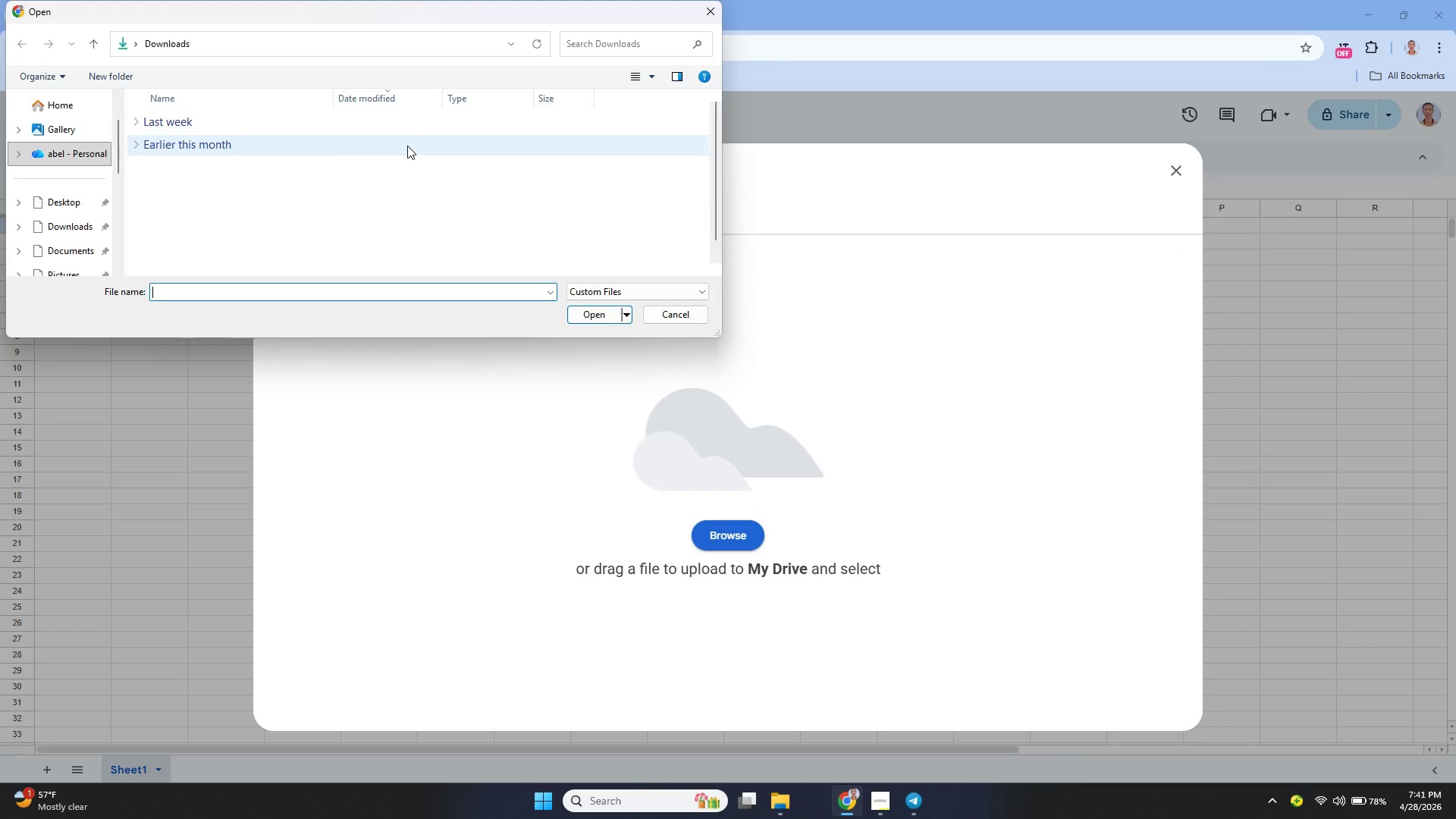 
left_click([341, 146])
 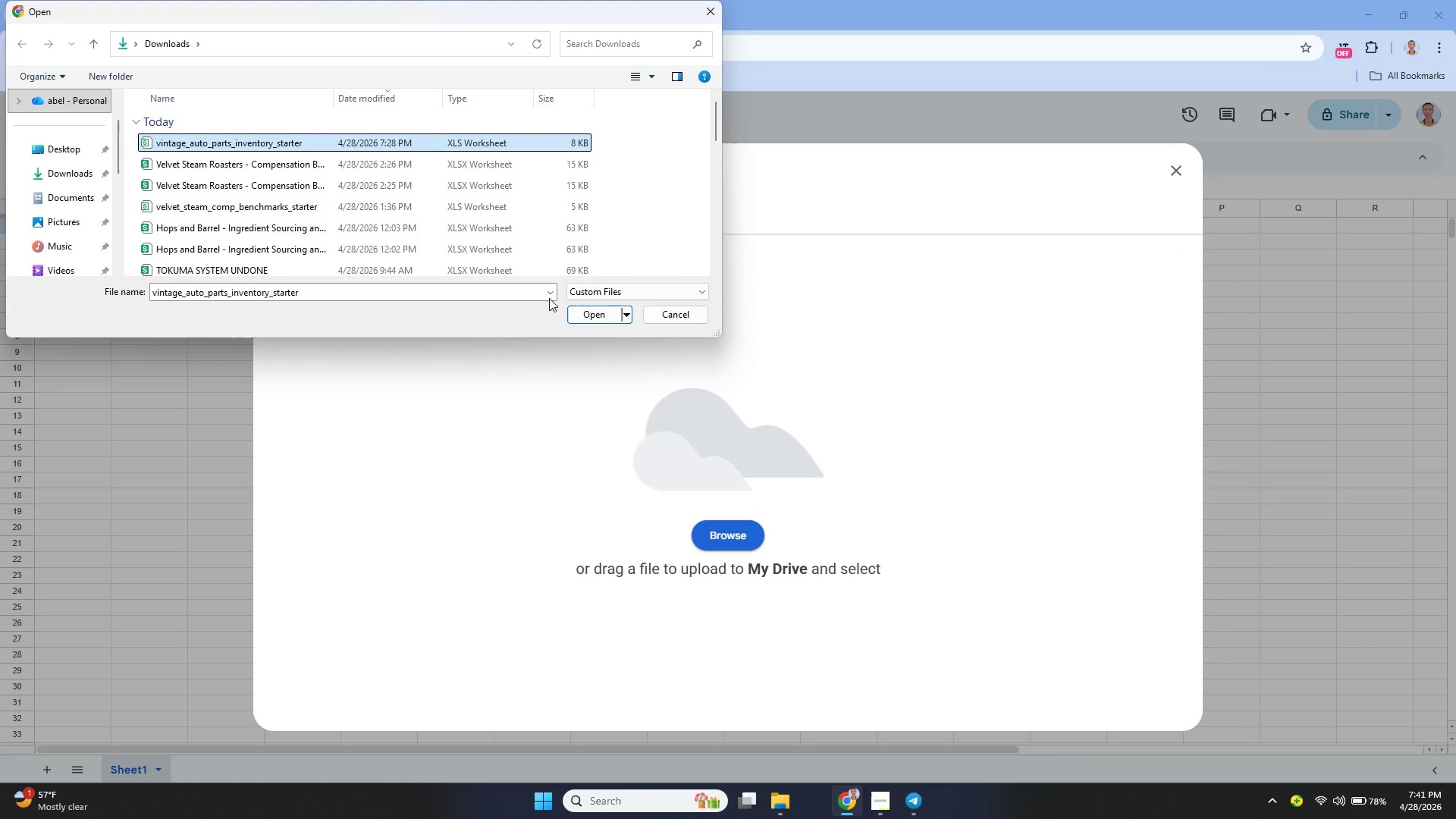 
left_click([587, 321])
 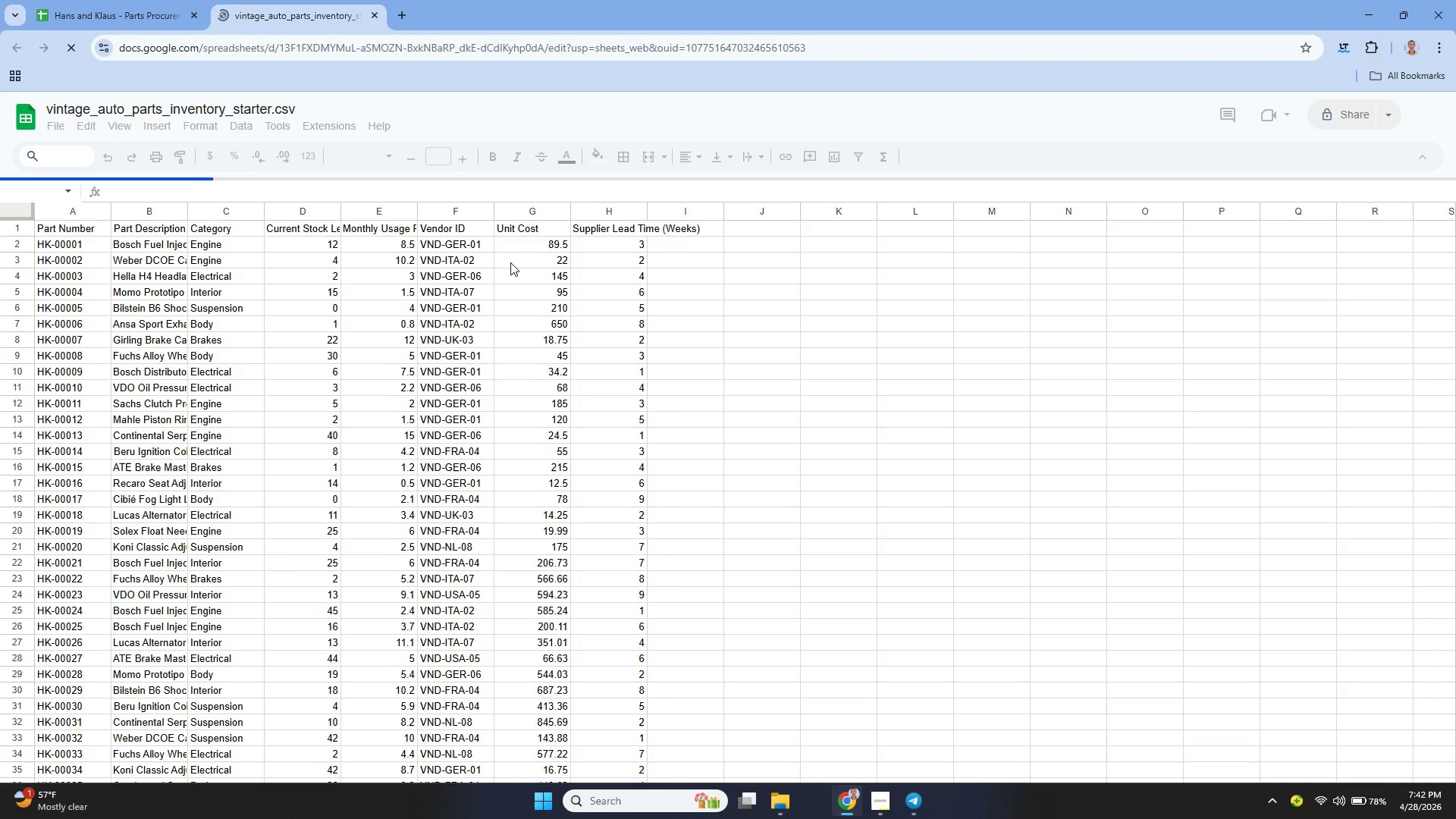 
wait(13.0)
 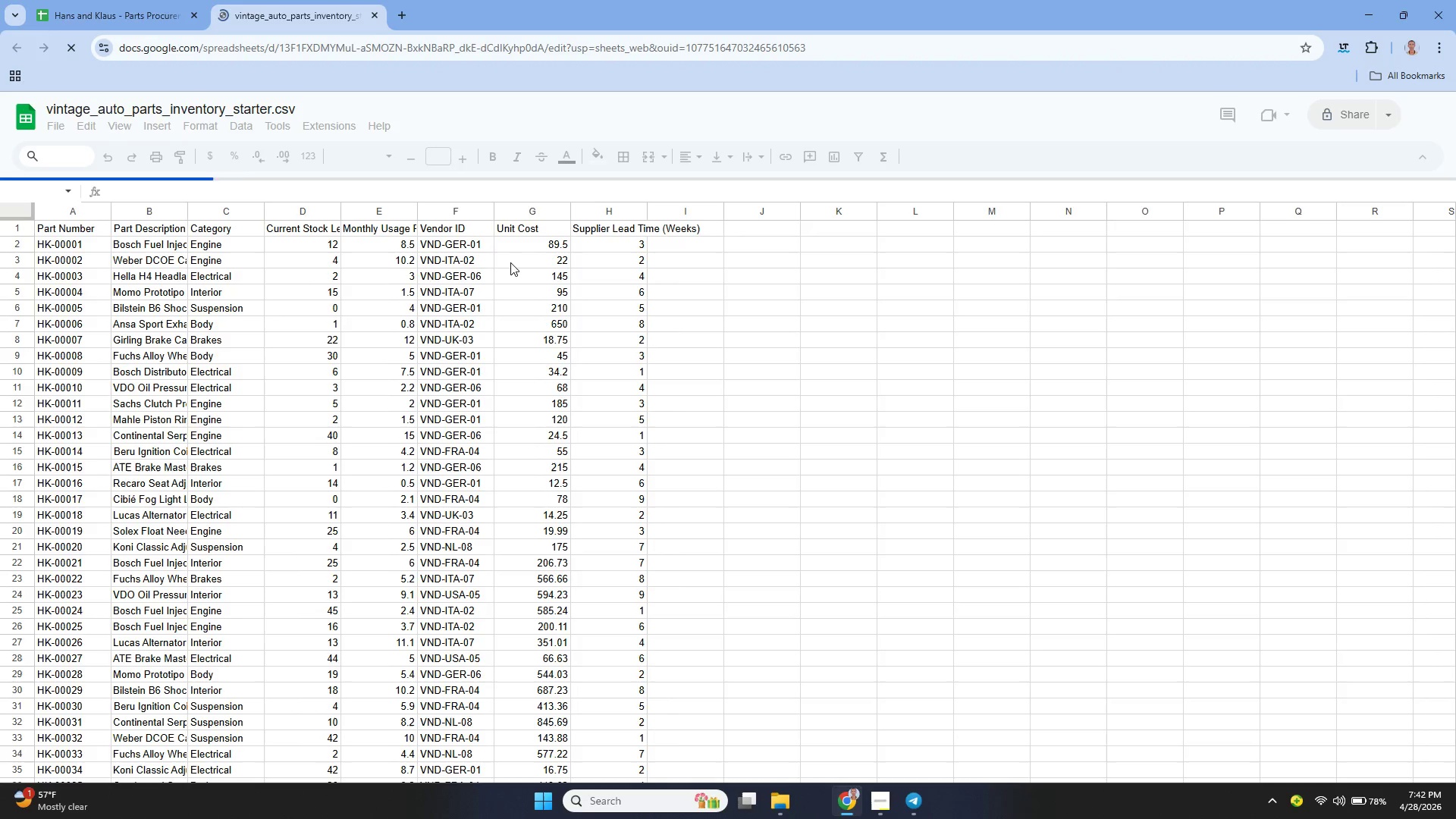 
left_click_drag(start_coordinate=[83, 229], to_coordinate=[632, 518])
 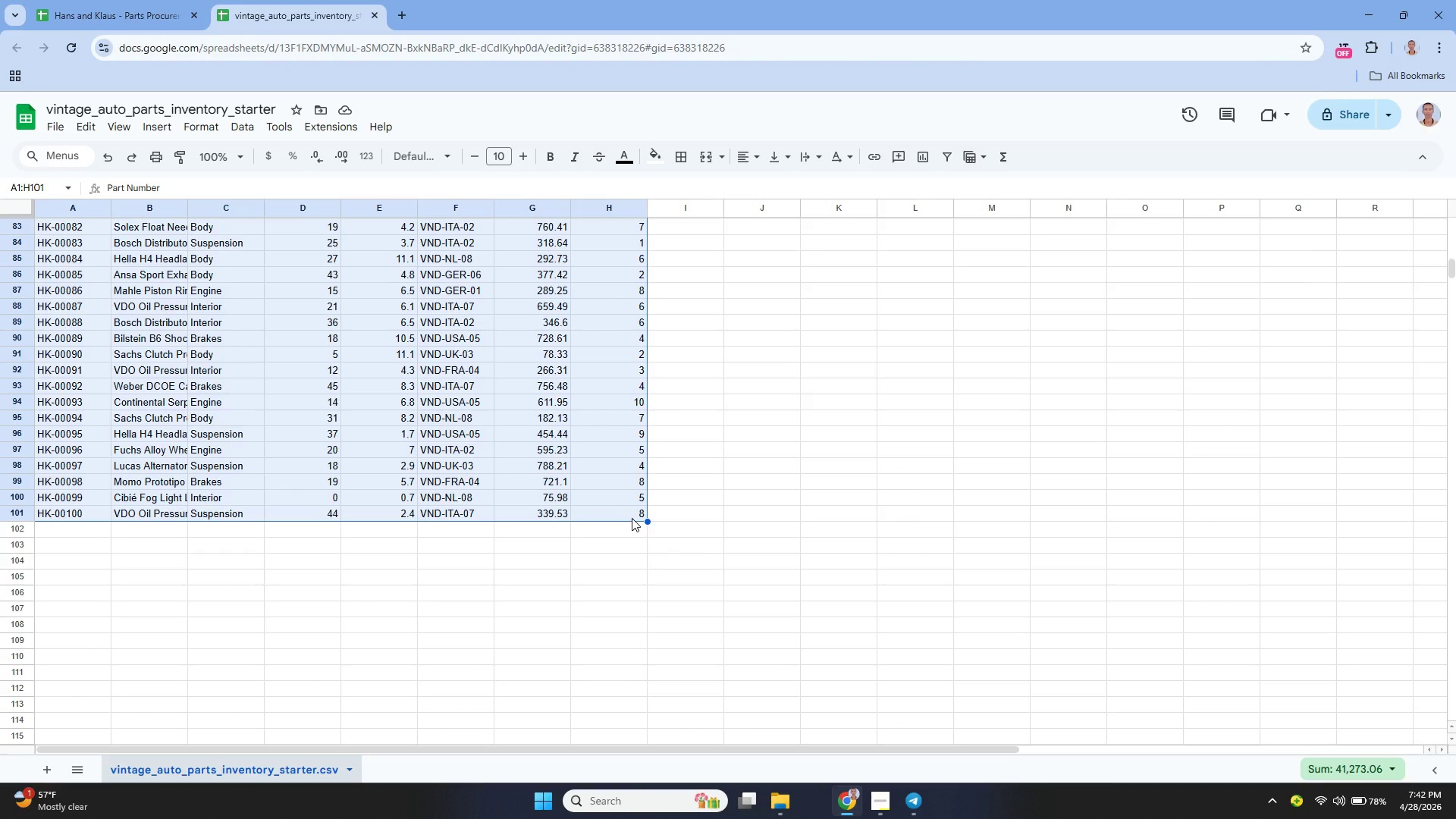 
key(Control+C)
 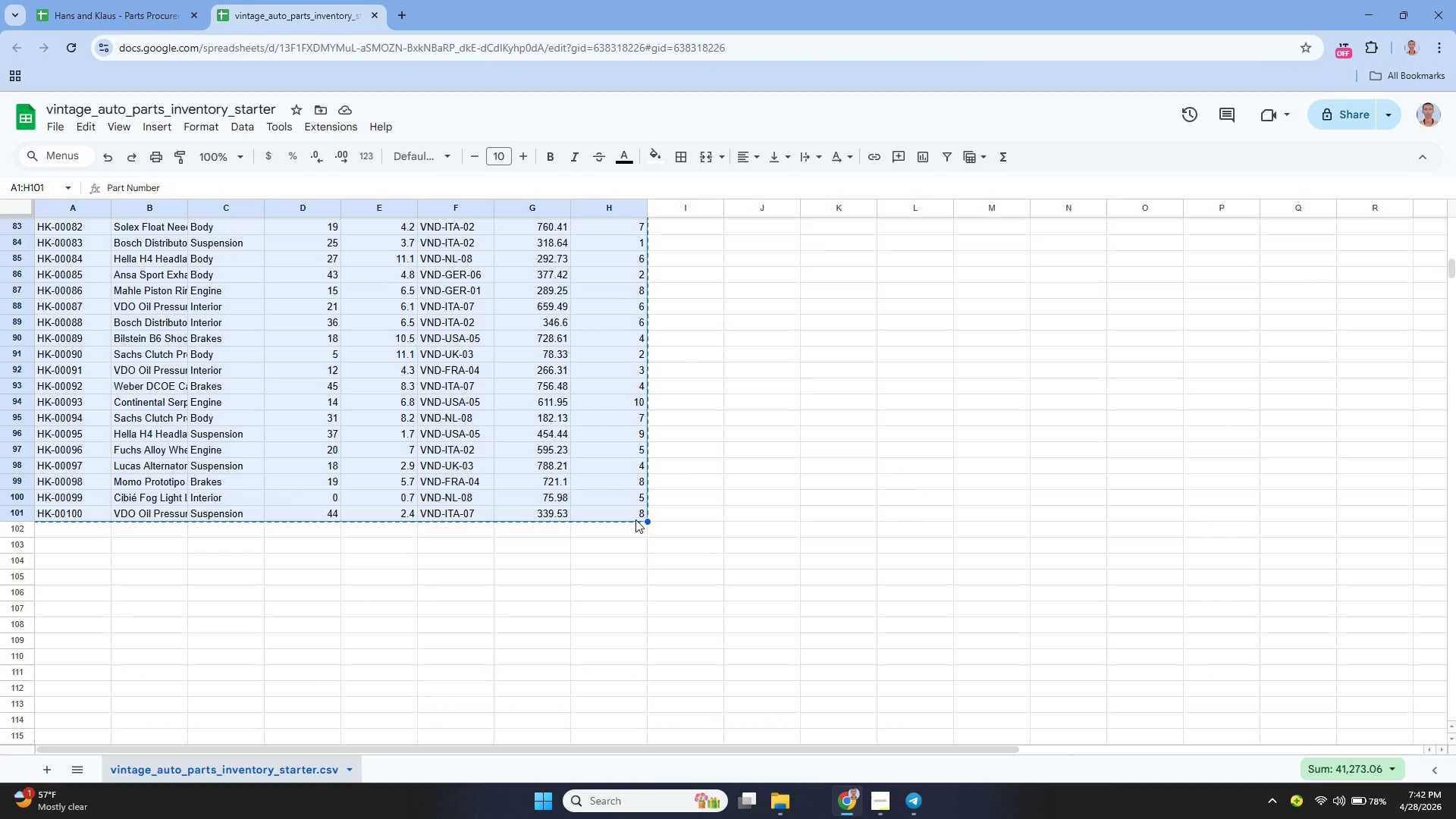 
key(Control+C)
 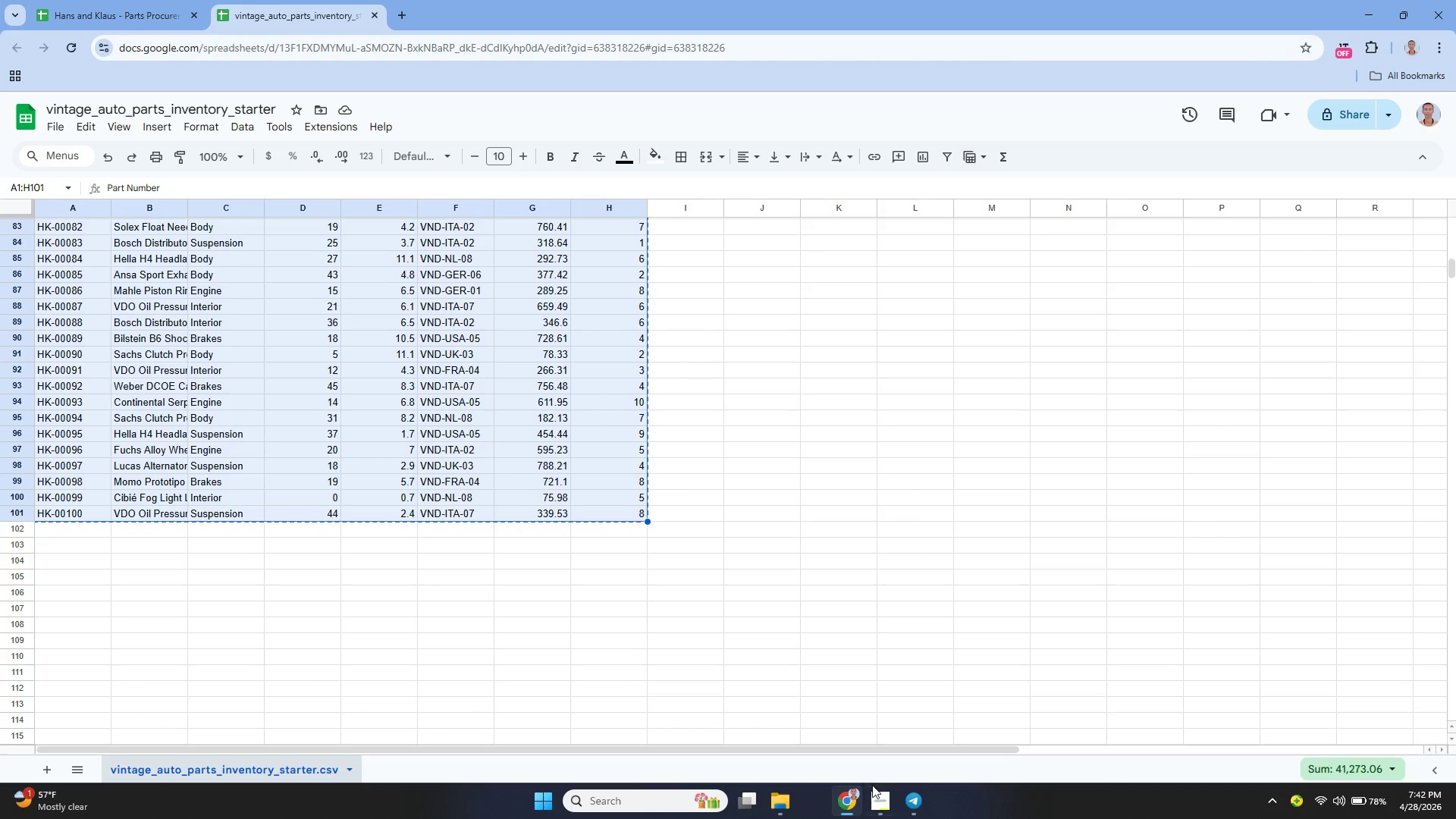 
left_click([880, 797])